 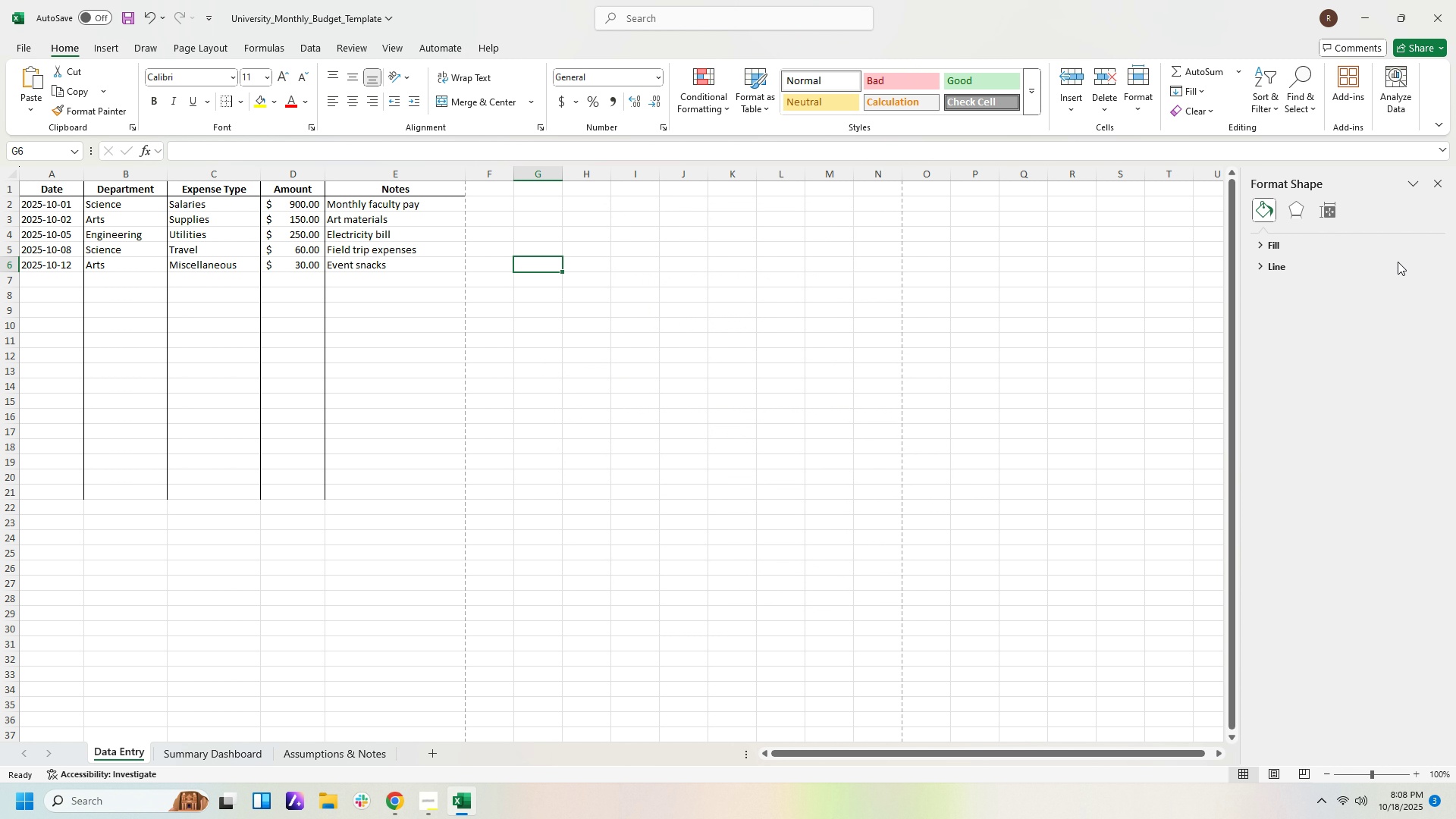 
left_click_drag(start_coordinate=[64, 193], to_coordinate=[392, 193])
 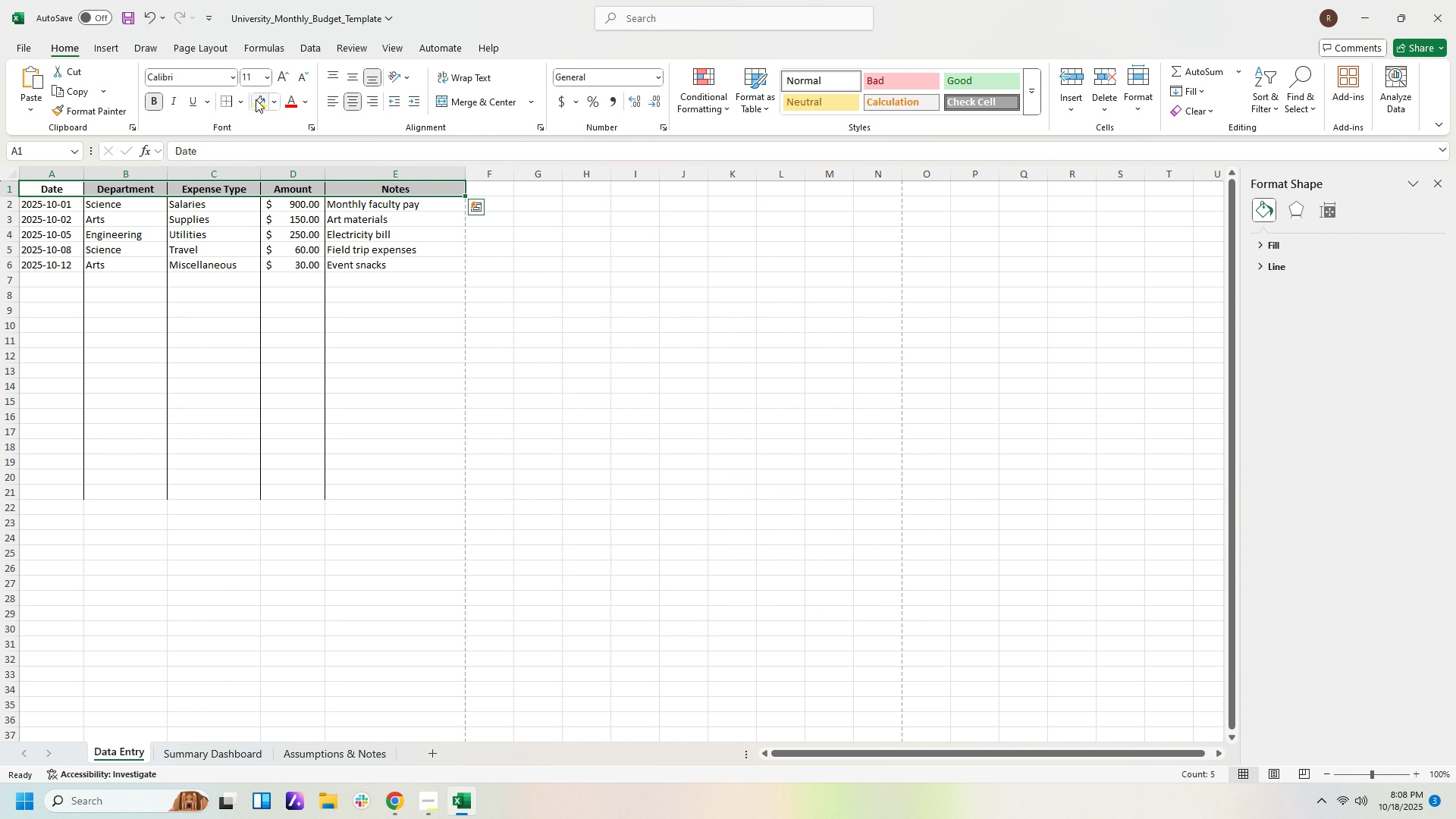 
left_click([256, 99])
 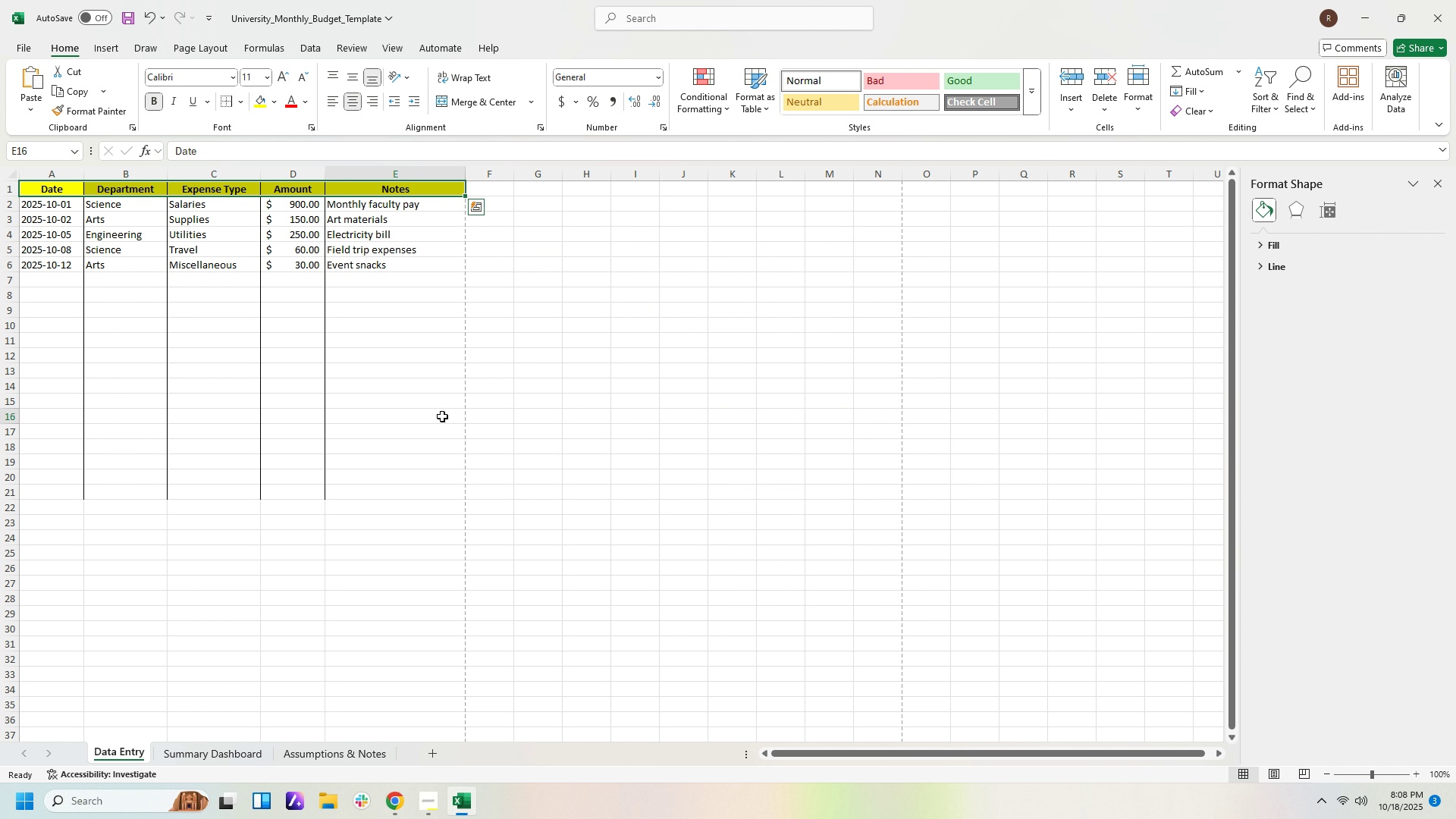 
left_click([442, 416])
 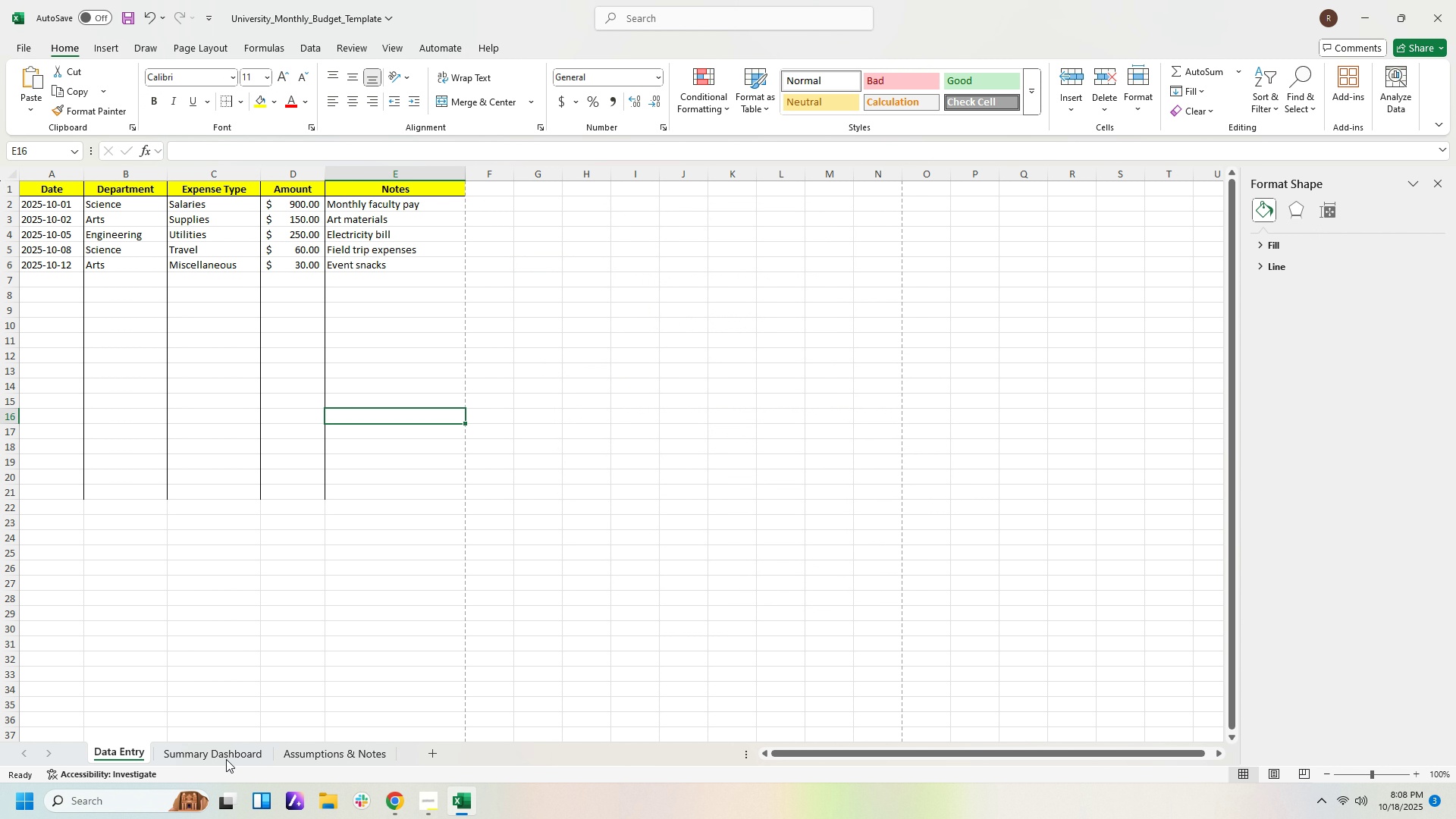 
left_click([226, 748])
 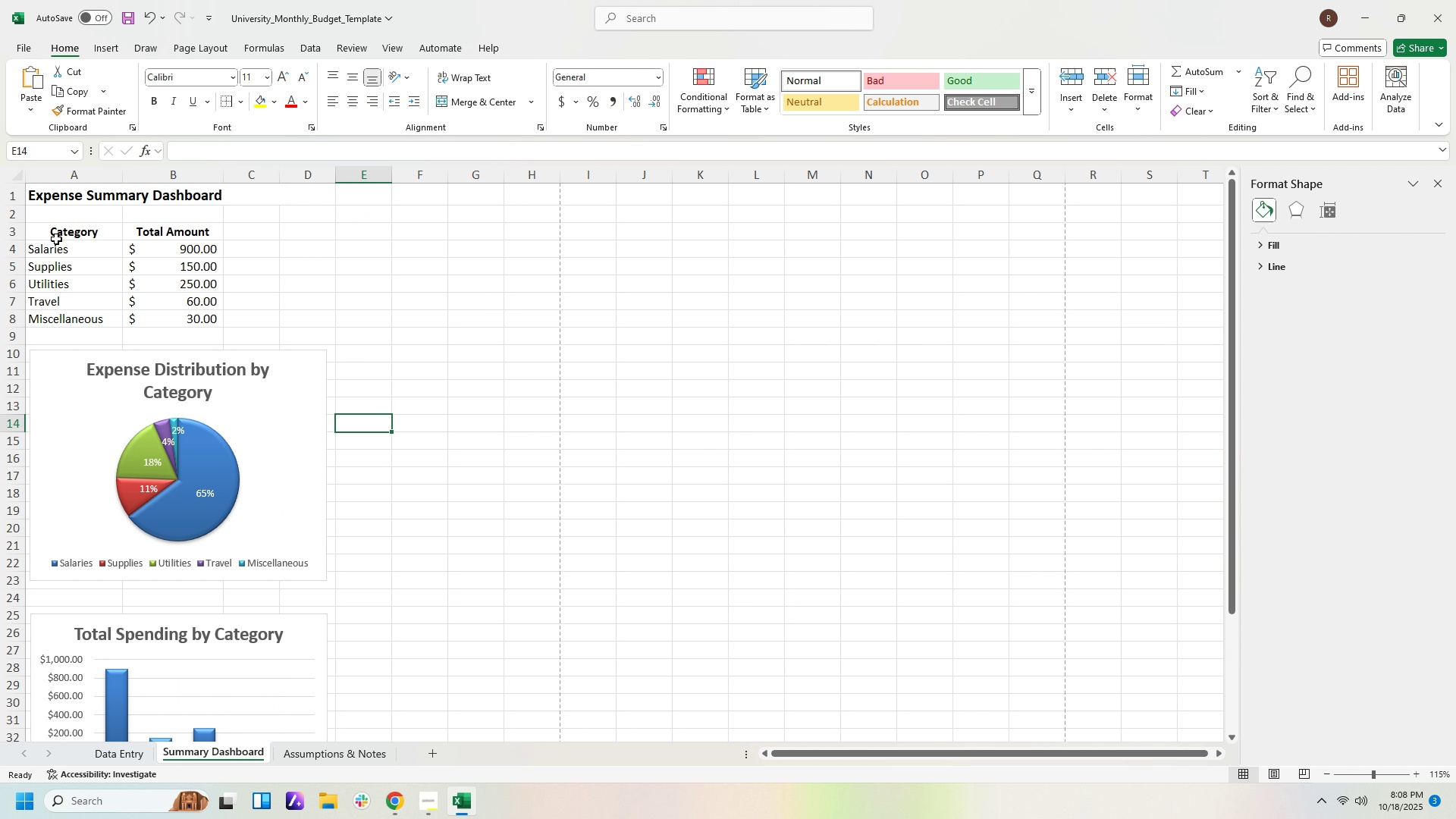 
left_click_drag(start_coordinate=[53, 233], to_coordinate=[150, 233])
 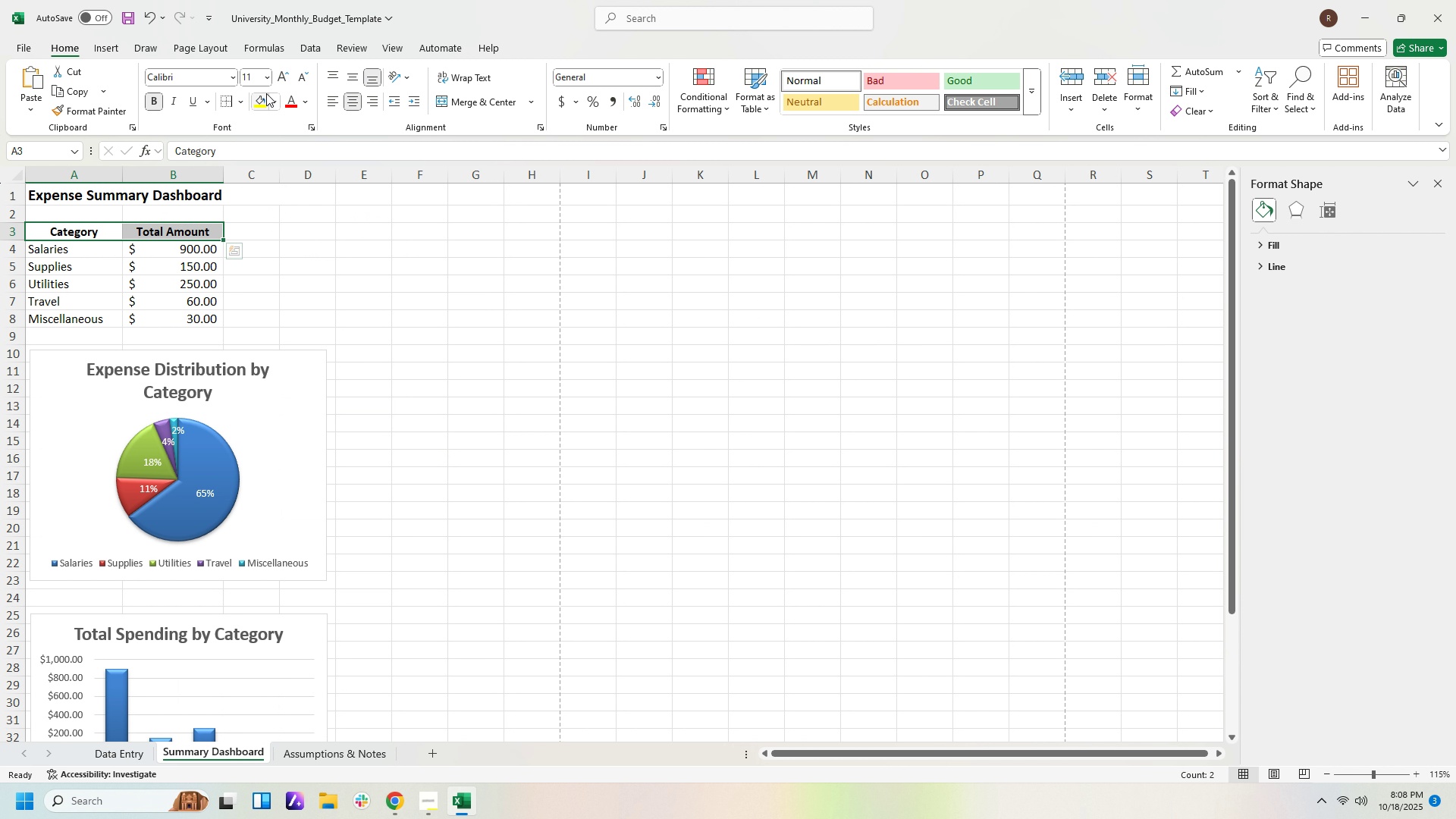 
left_click([267, 93])
 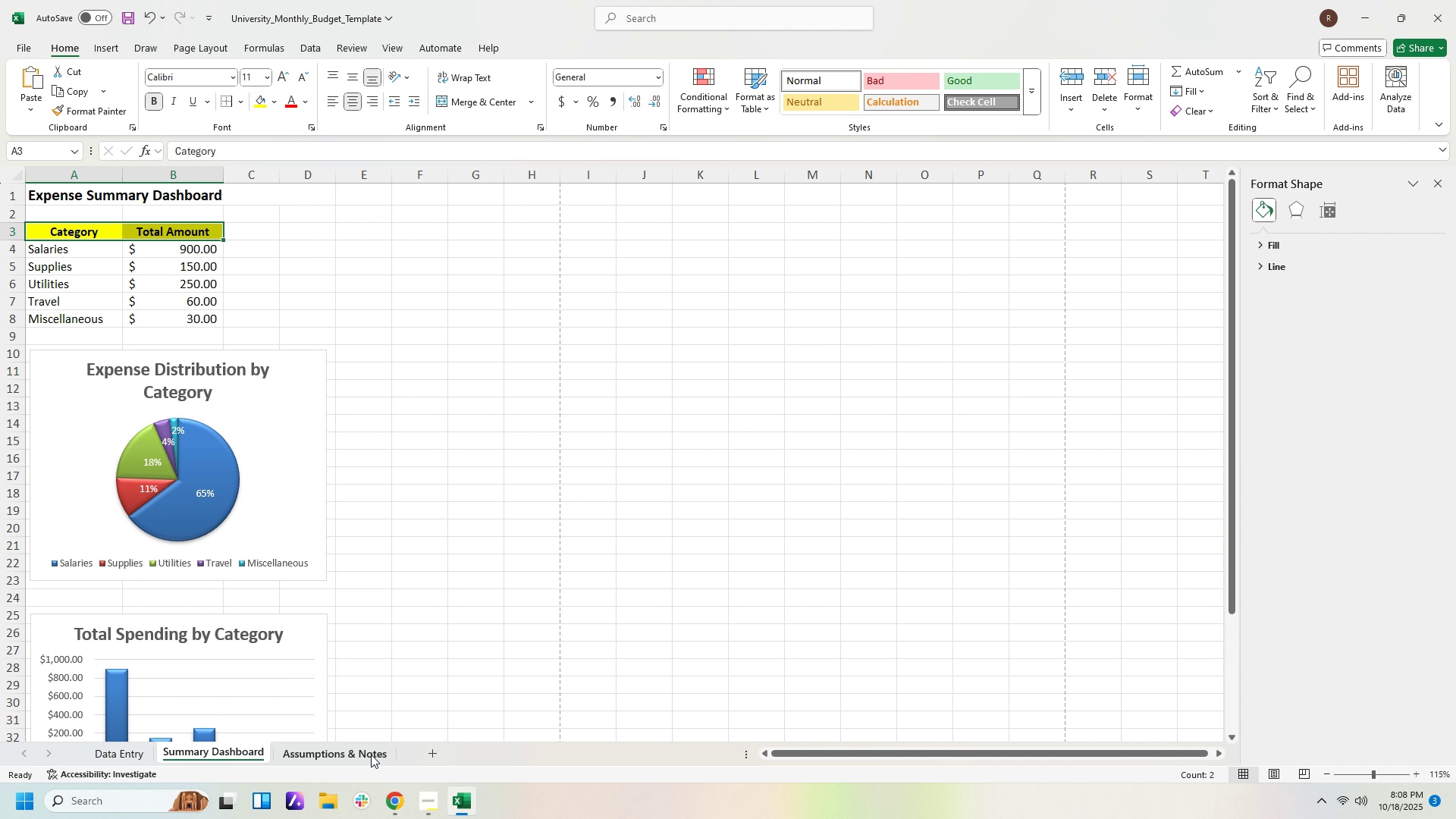 
left_click([370, 752])
 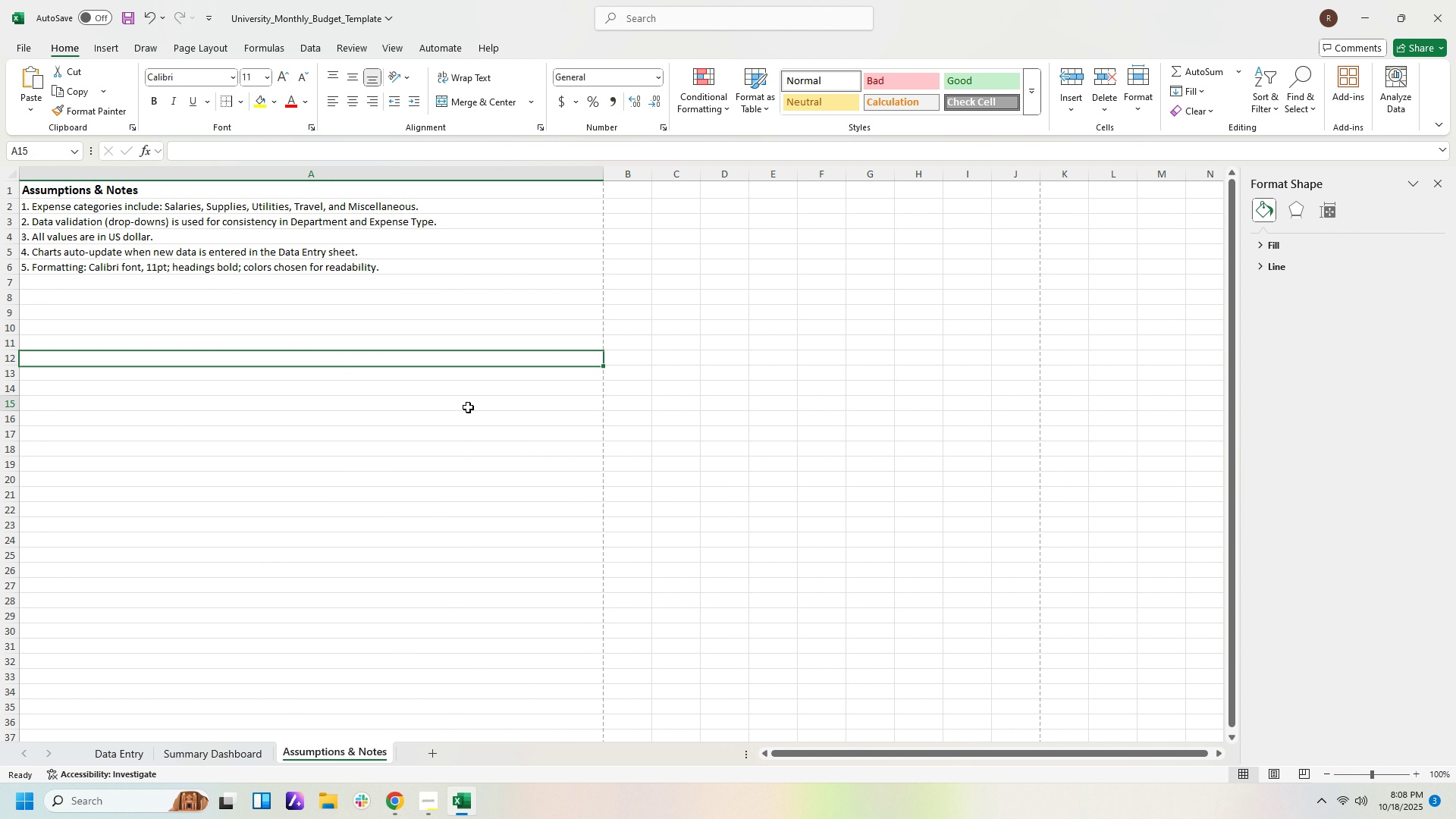 
left_click([468, 407])
 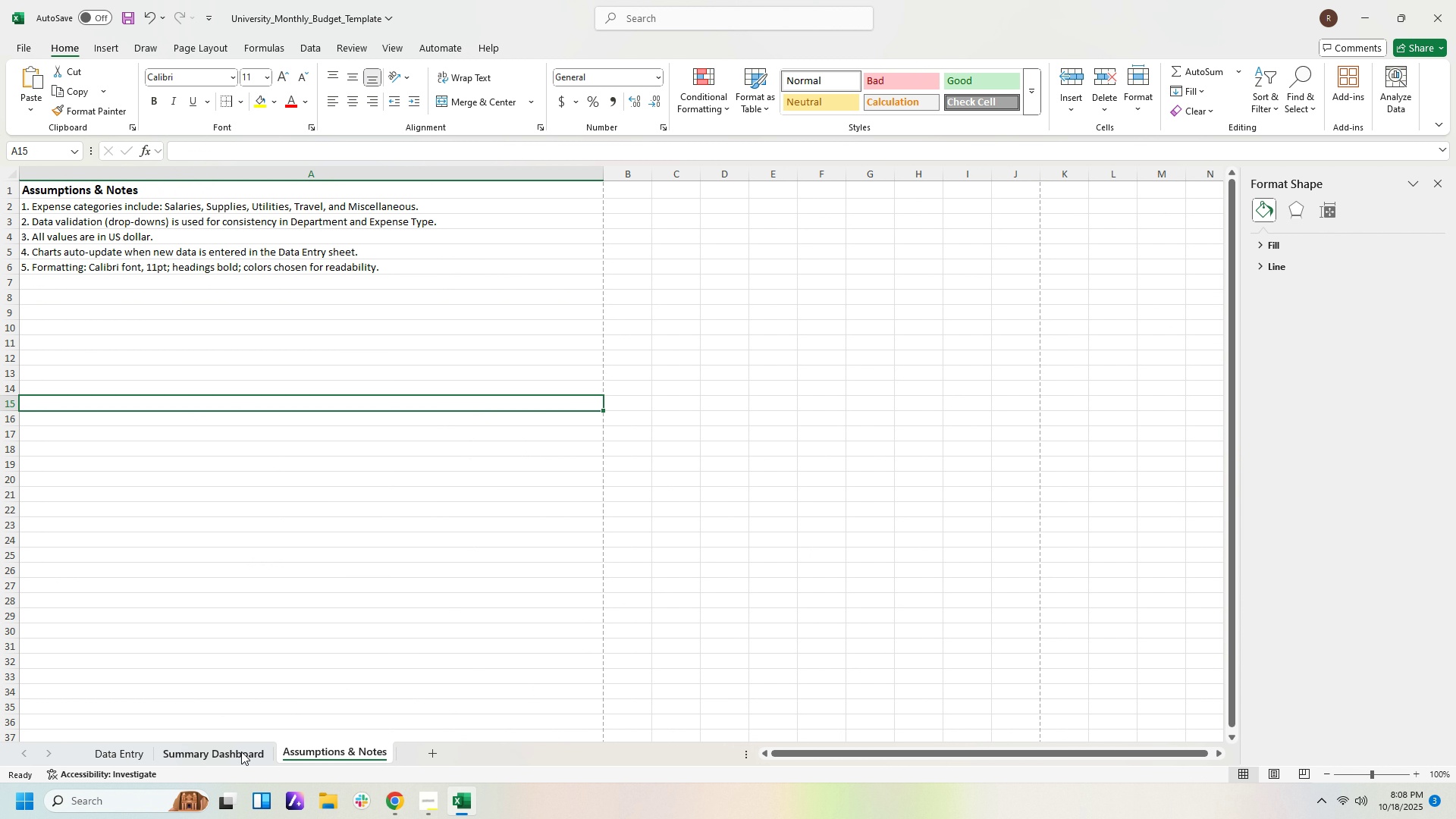 
left_click([241, 752])
 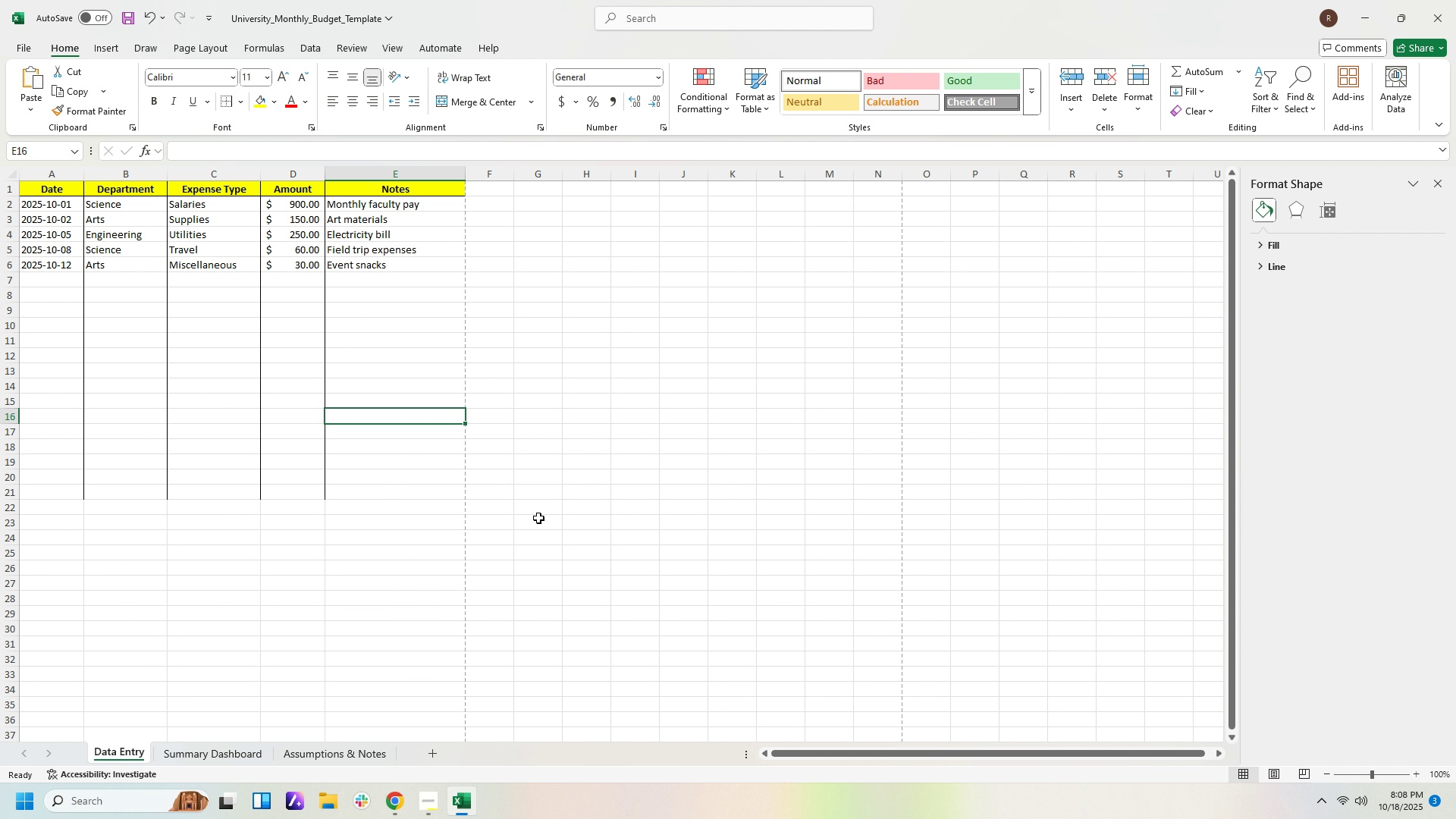 
left_click([570, 477])
 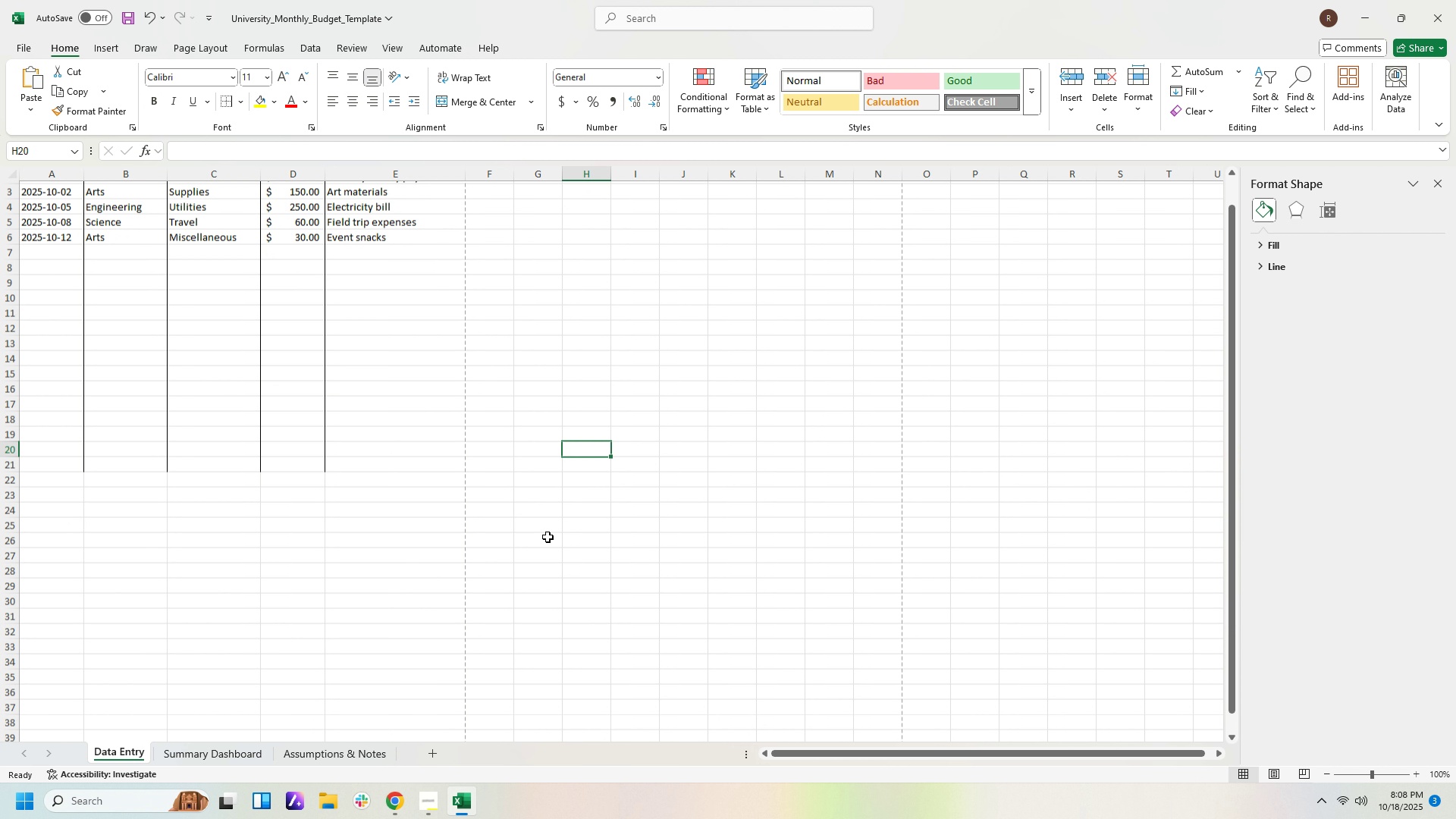 
scroll: coordinate [548, 537], scroll_direction: up, amount: 3.0
 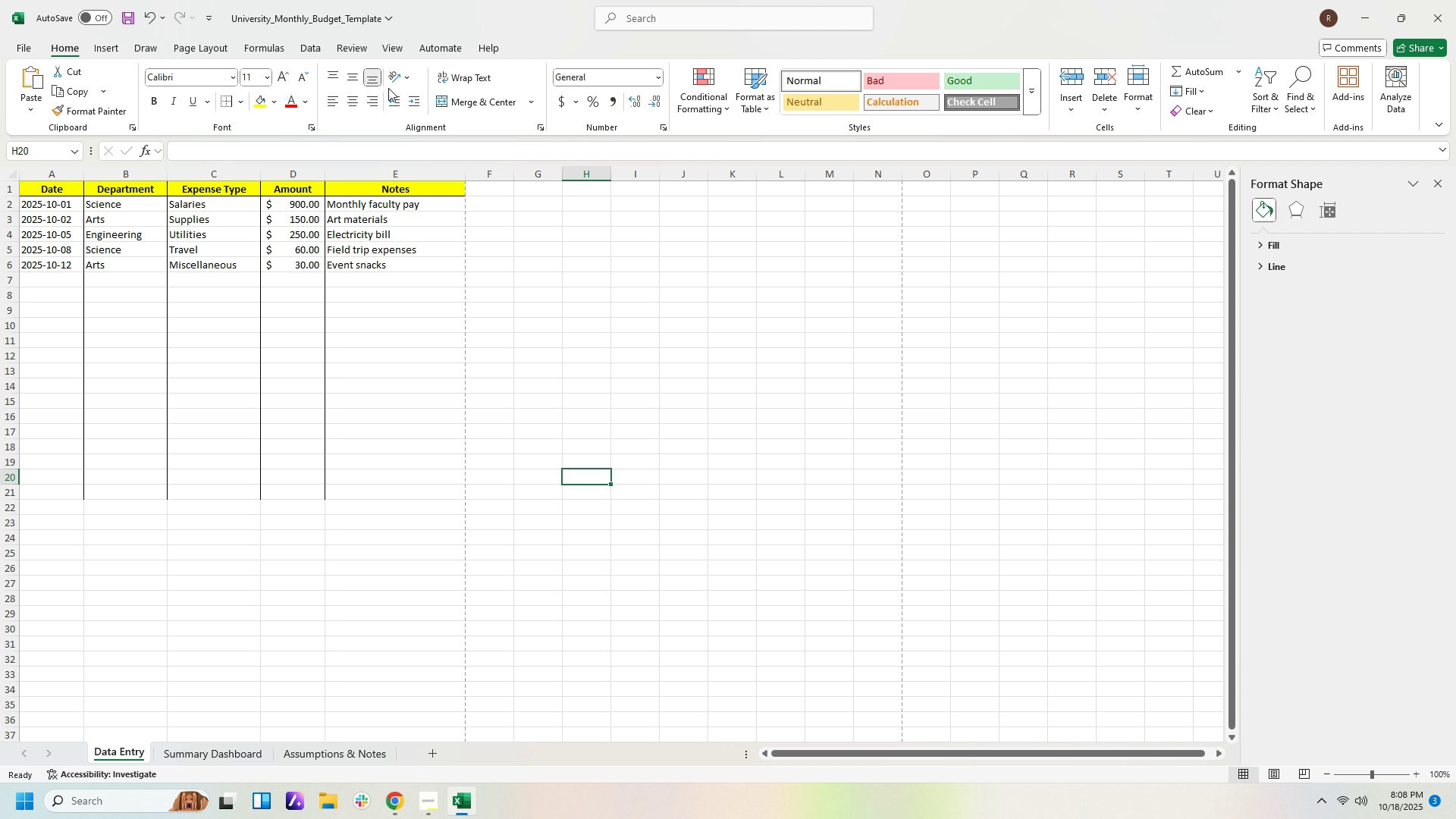 
wait(23.43)
 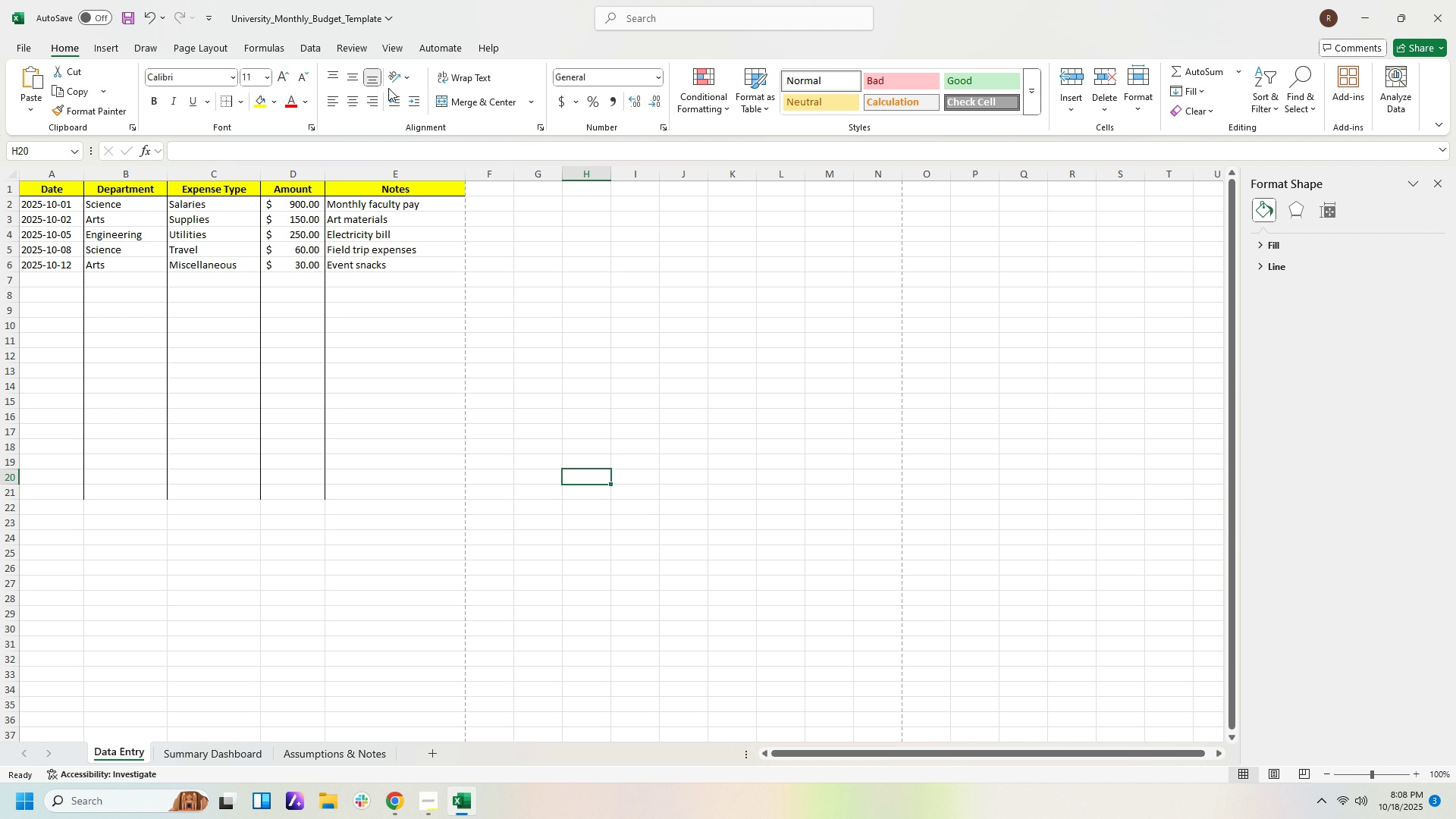 
left_click([431, 802])